 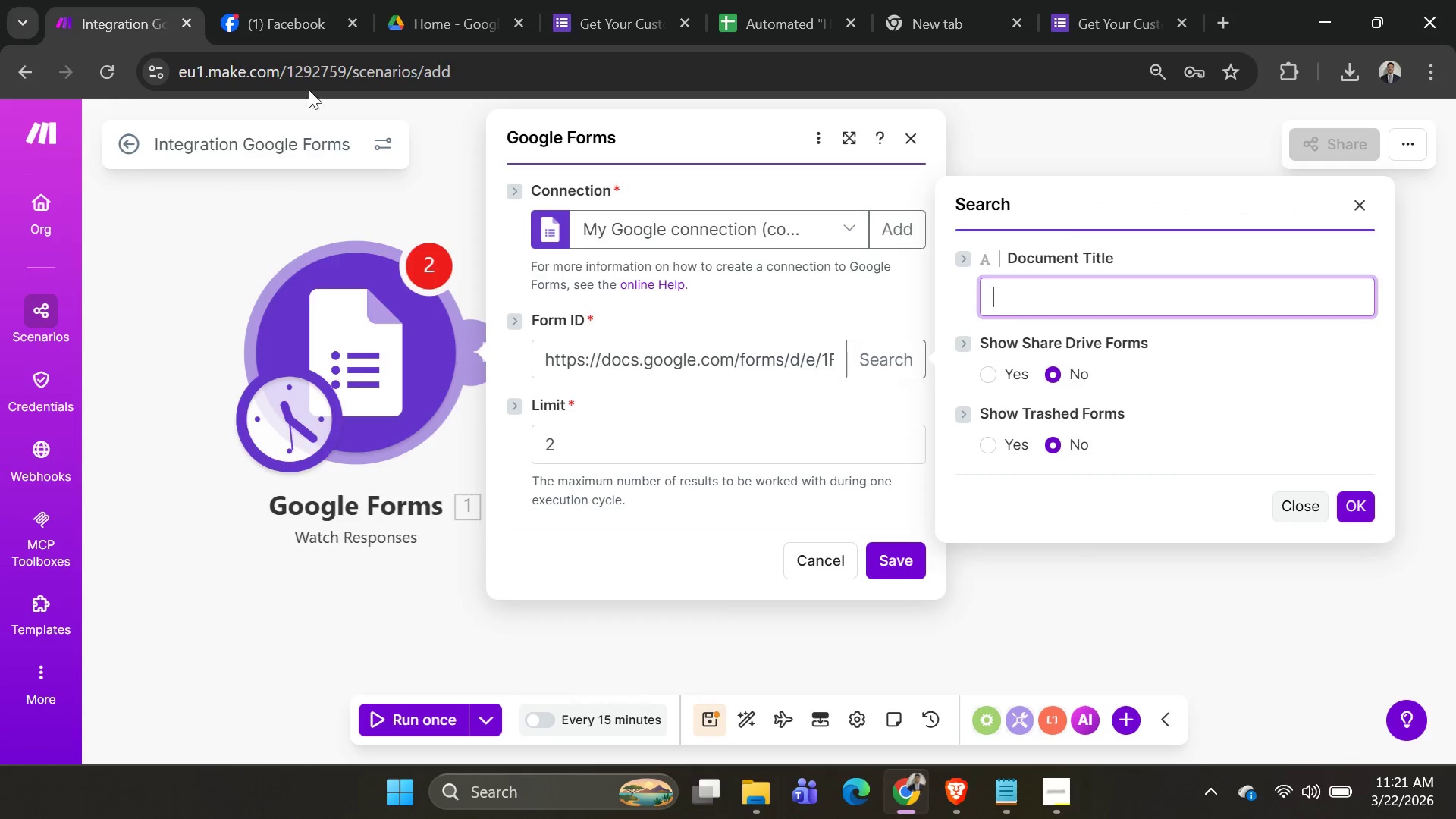 
key(Control+V)
 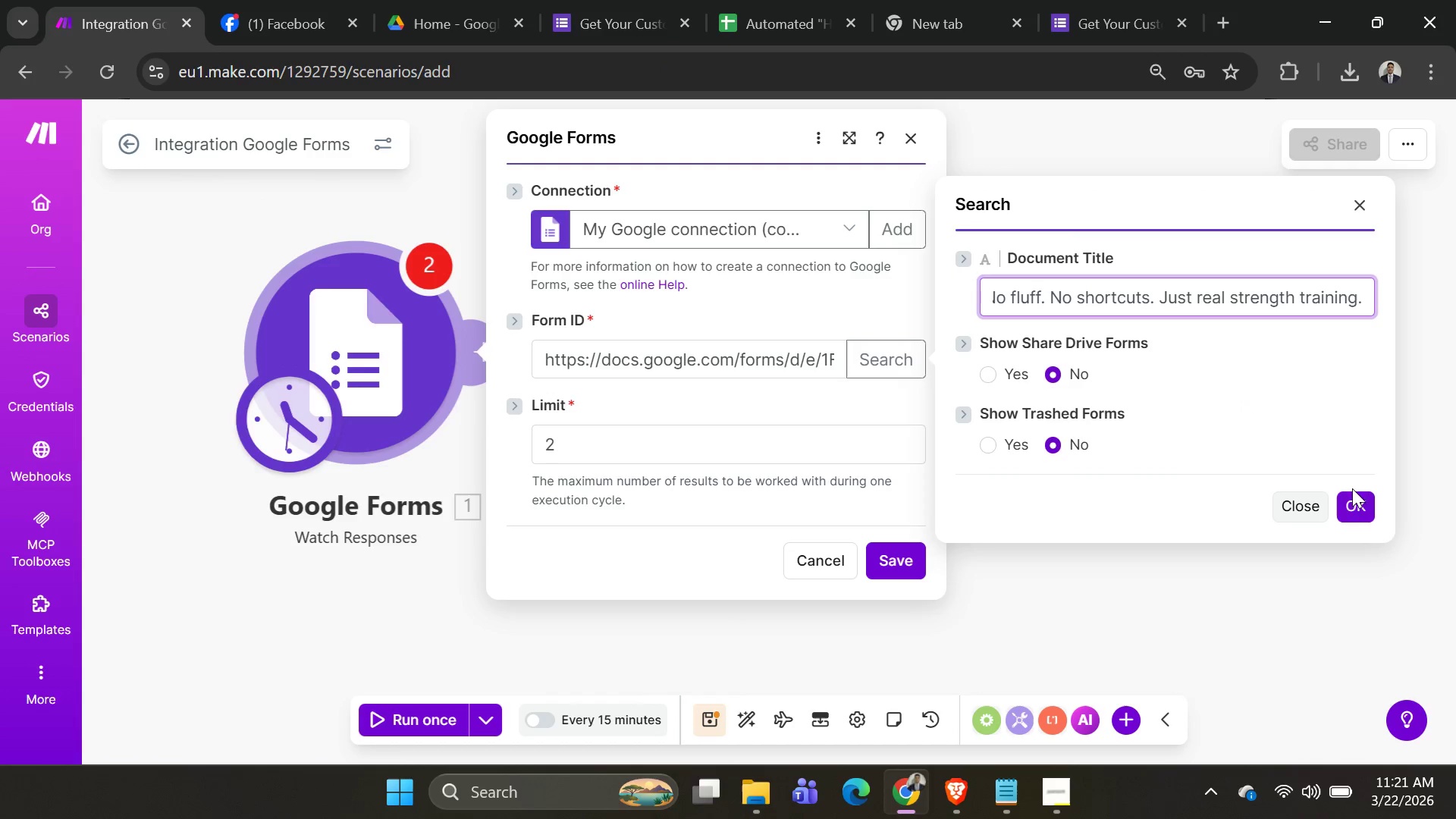 
left_click([1355, 497])
 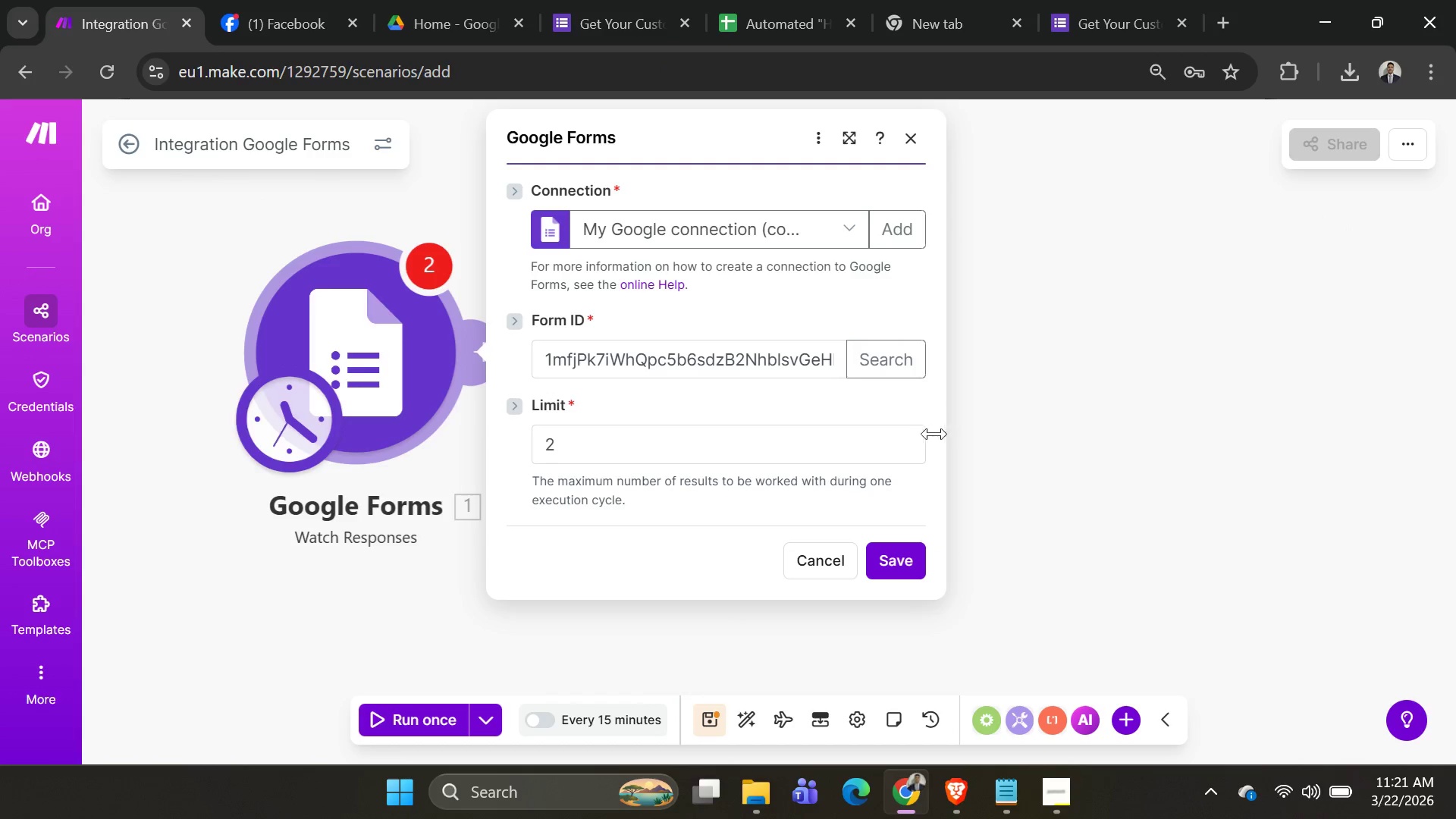 
left_click([896, 560])
 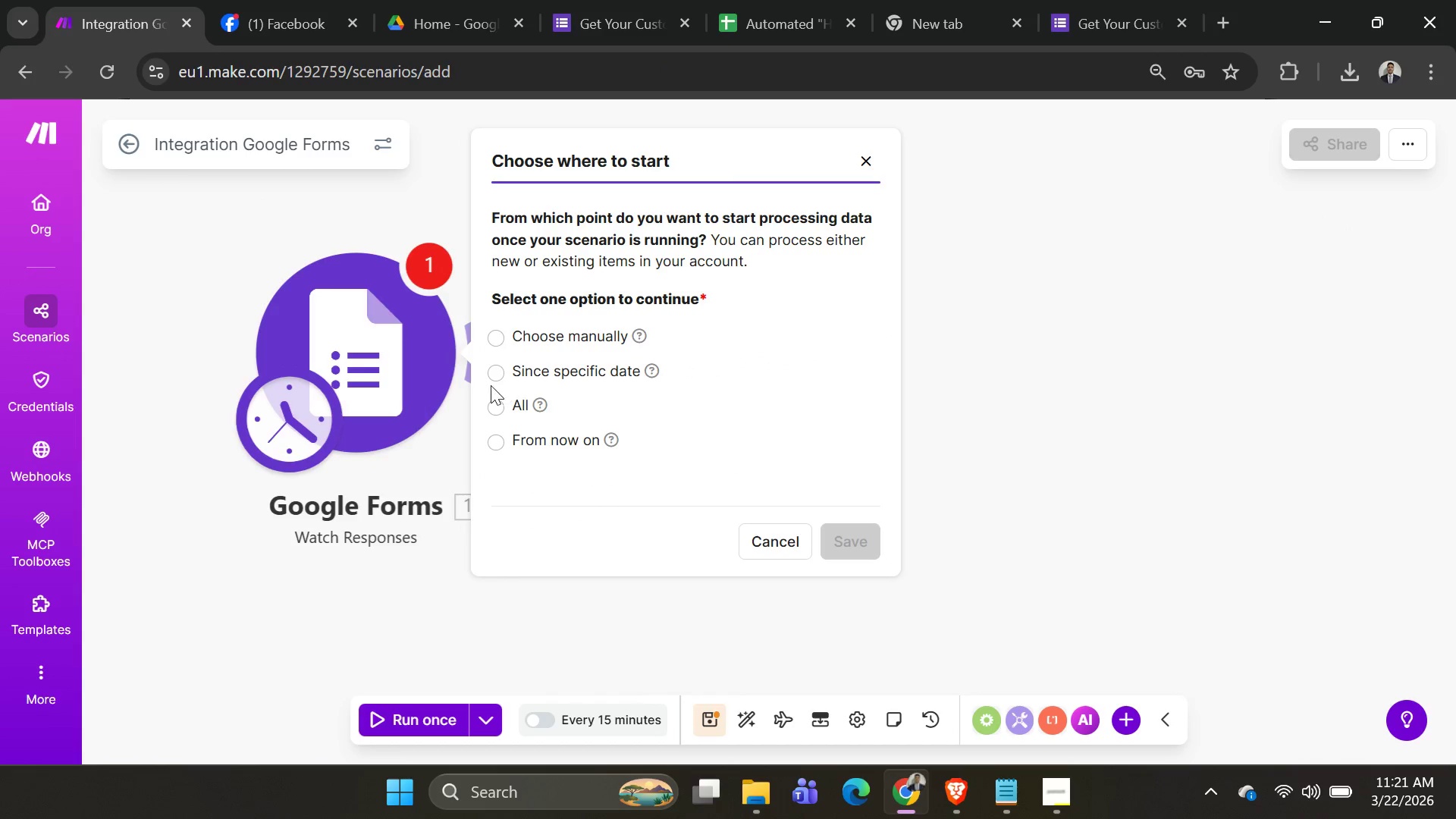 
left_click([491, 403])
 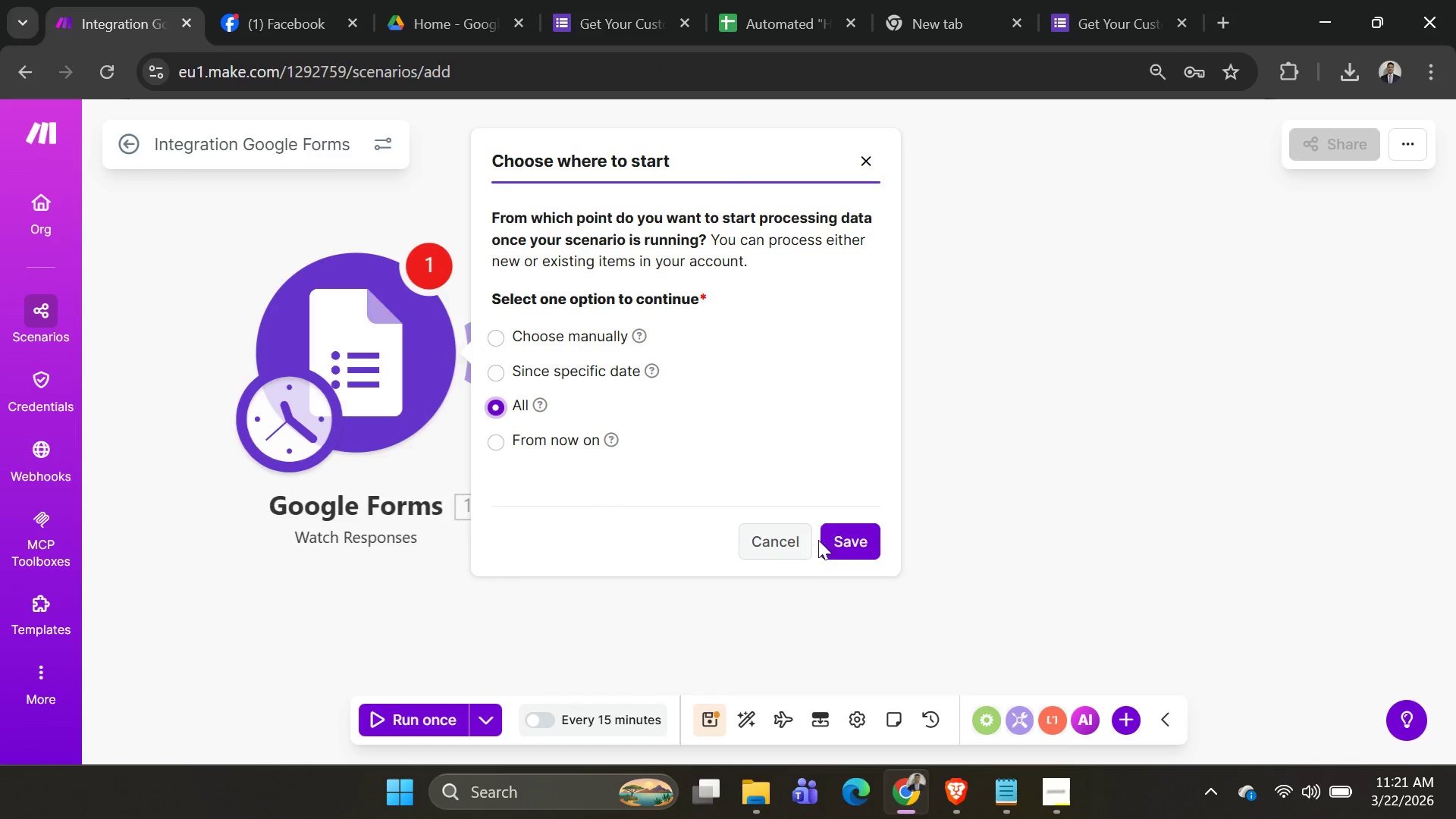 
left_click([846, 540])
 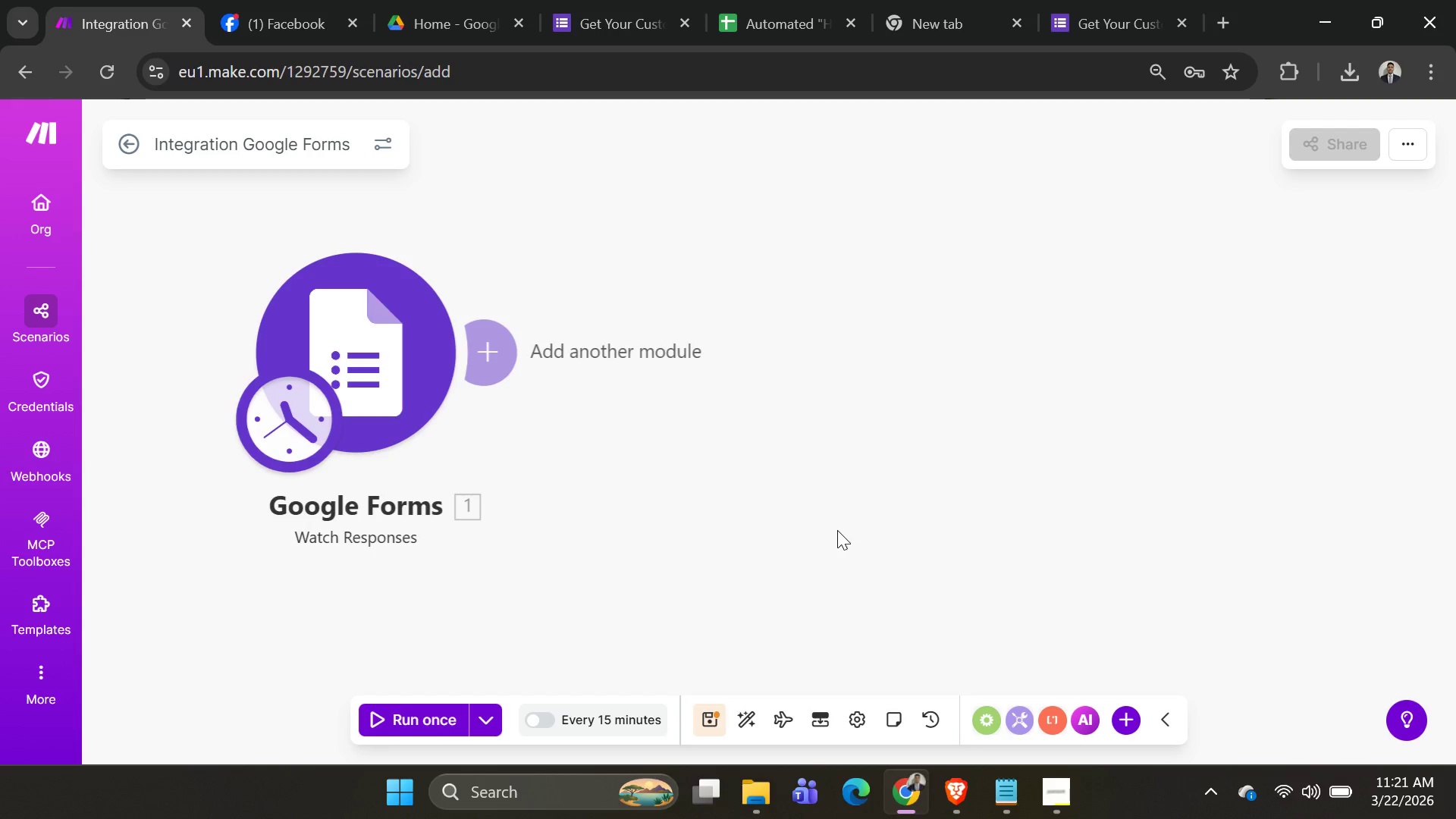 
key(Alt+AltLeft)
 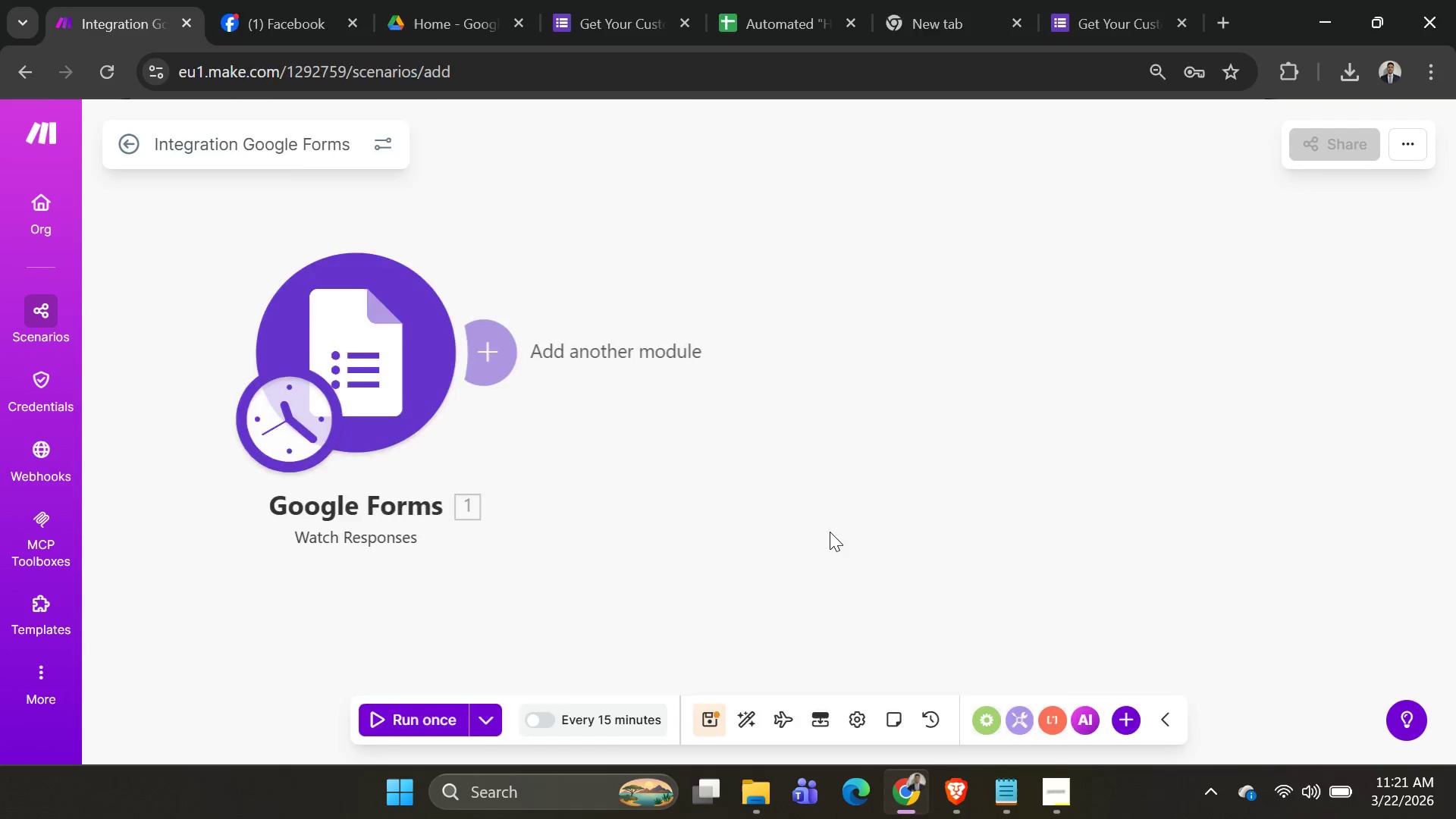 
key(Alt+Tab)